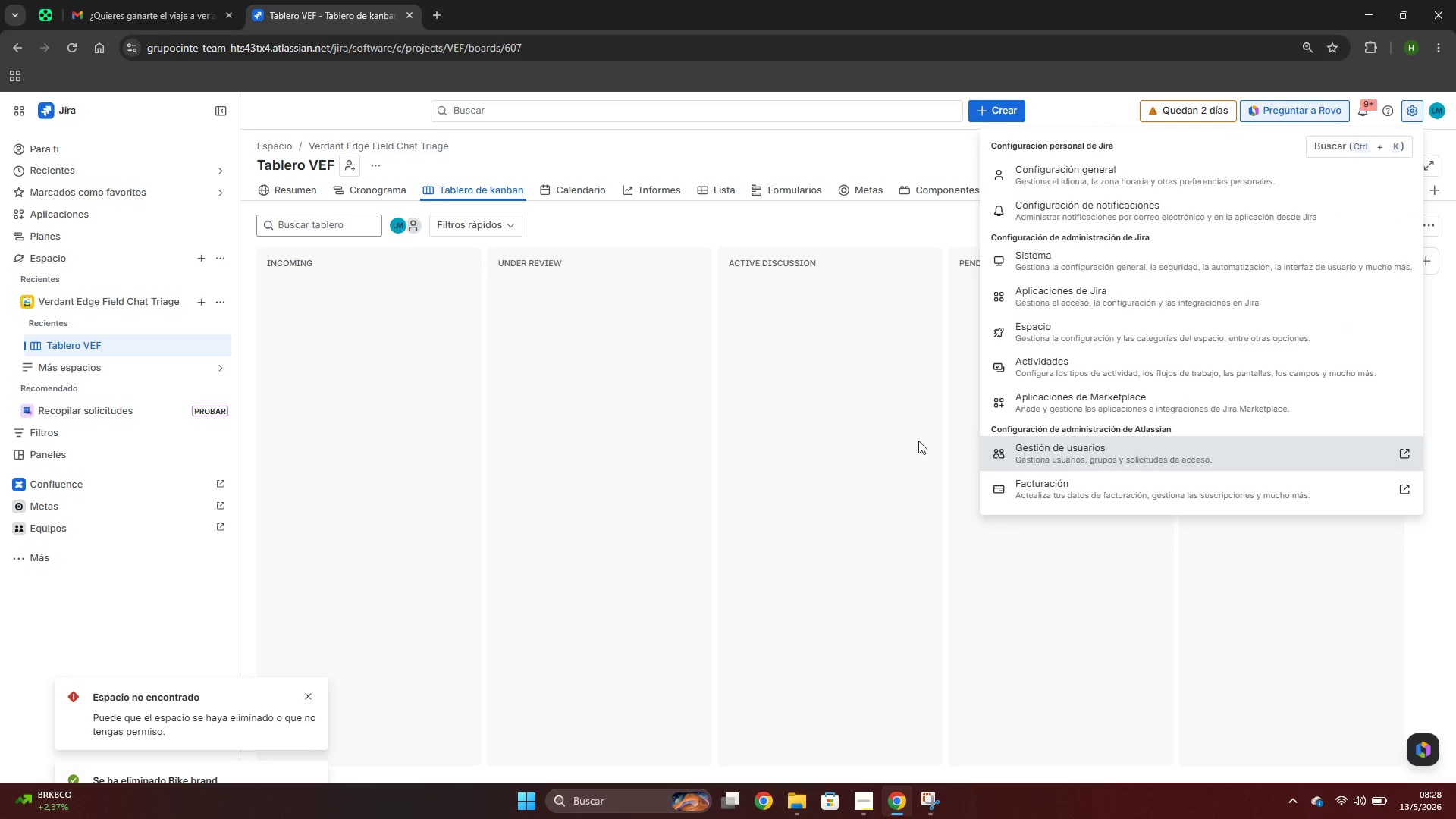 
left_click([796, 156])
 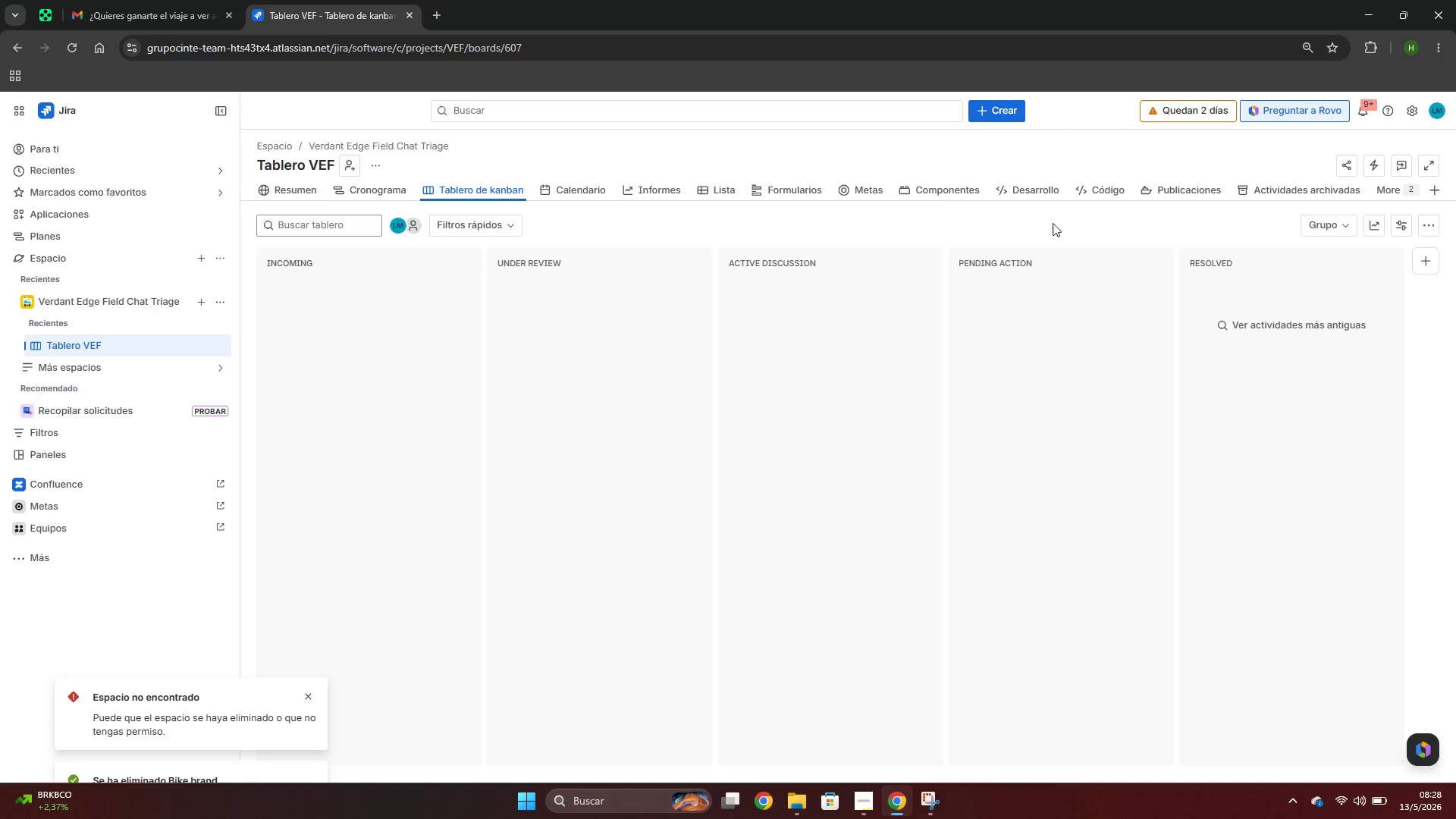 
left_click([1417, 116])
 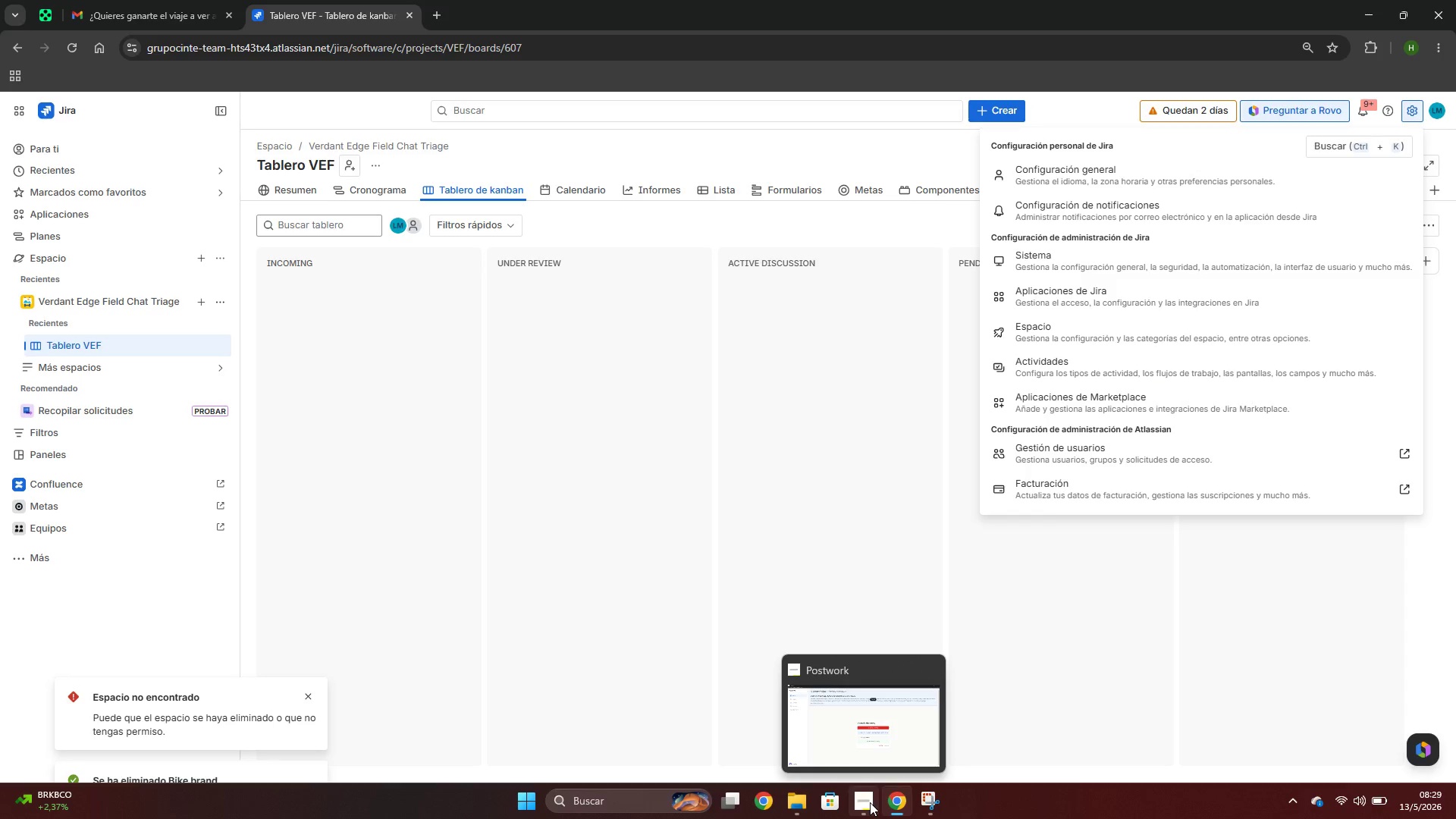 
wait(24.34)
 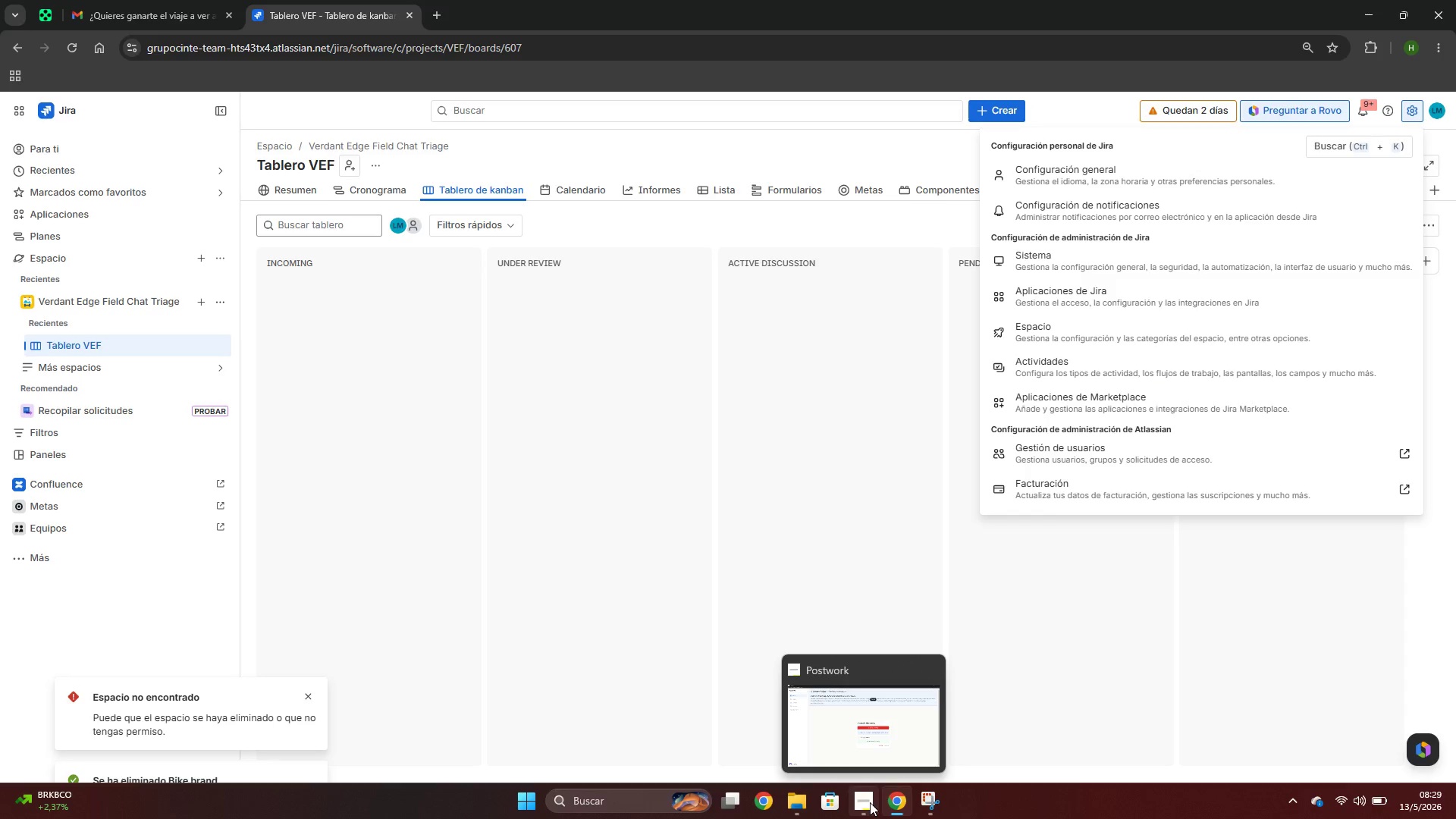 
left_click([870, 802])